 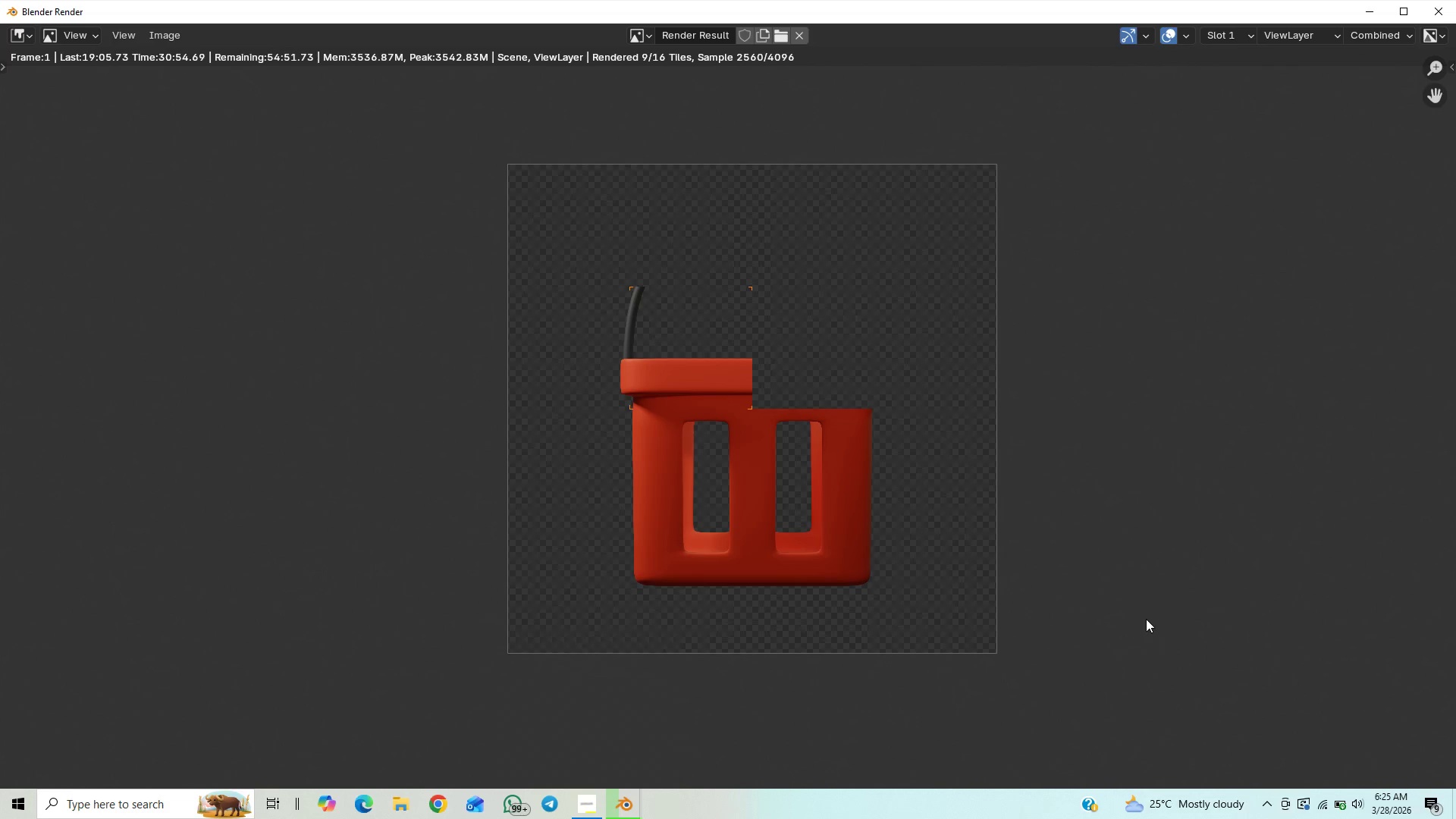 
mouse_move([1328, 772])
 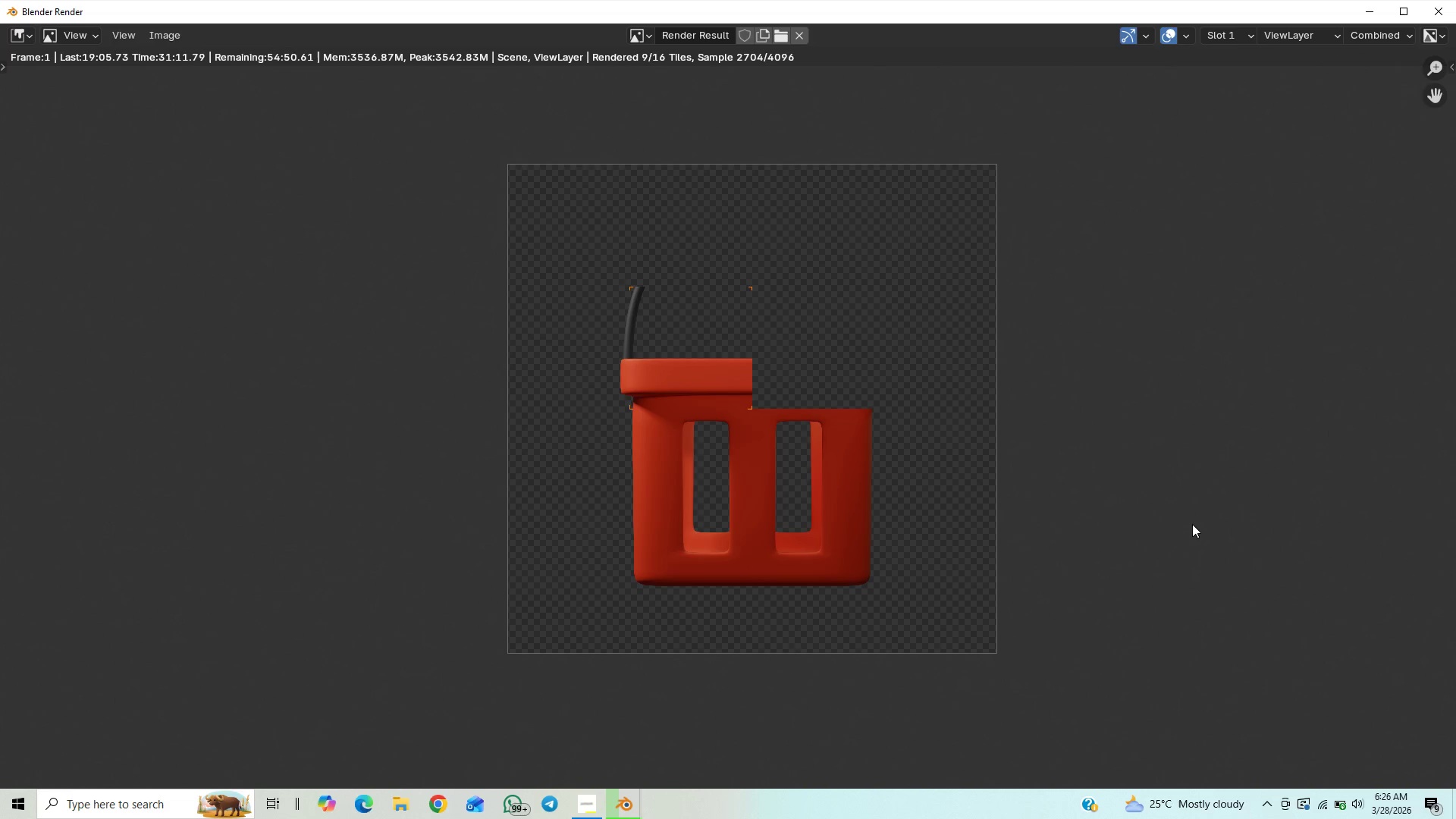 
wait(16.77)
 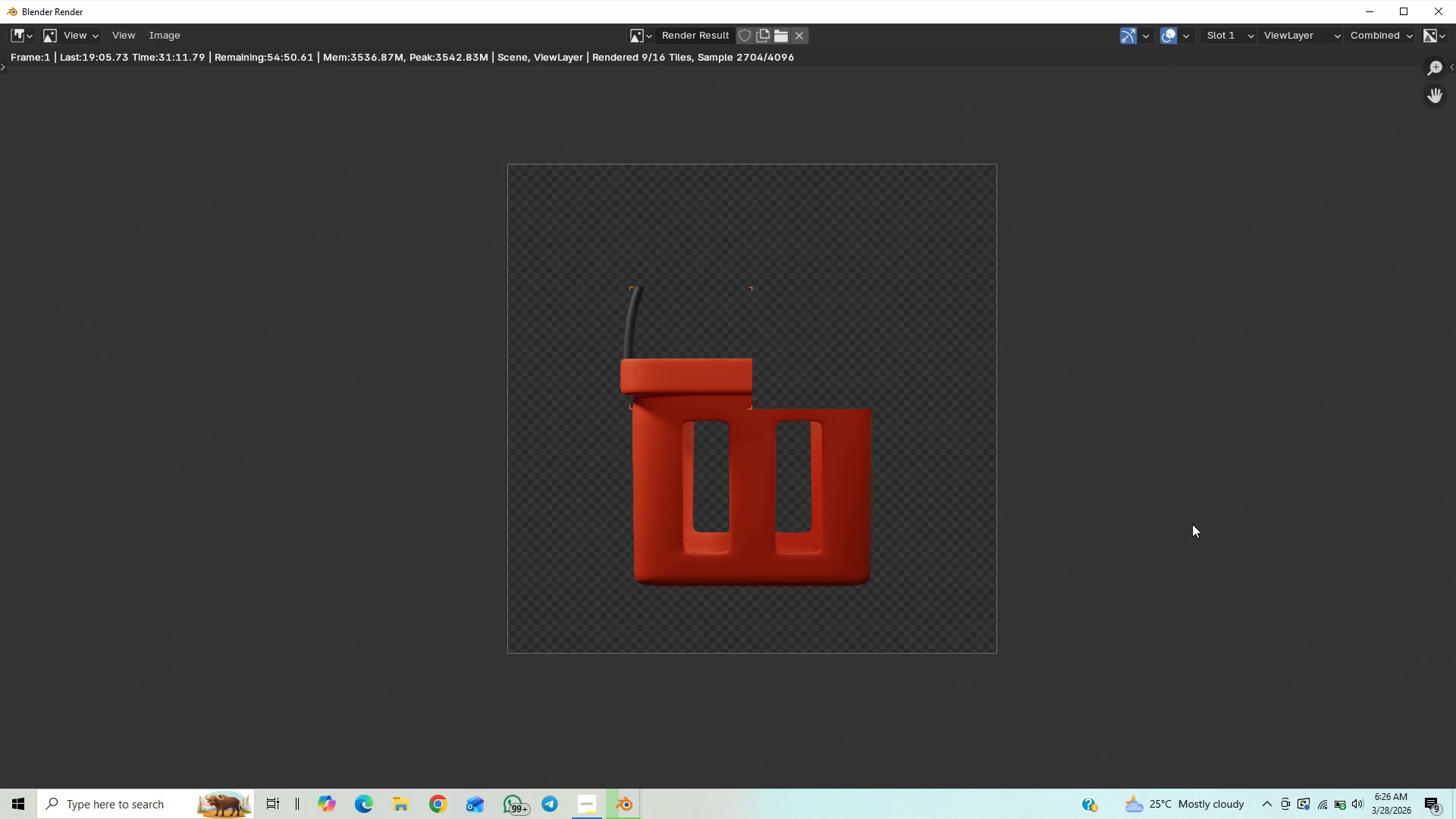 
scroll: coordinate [1185, 565], scroll_direction: down, amount: 1.0
 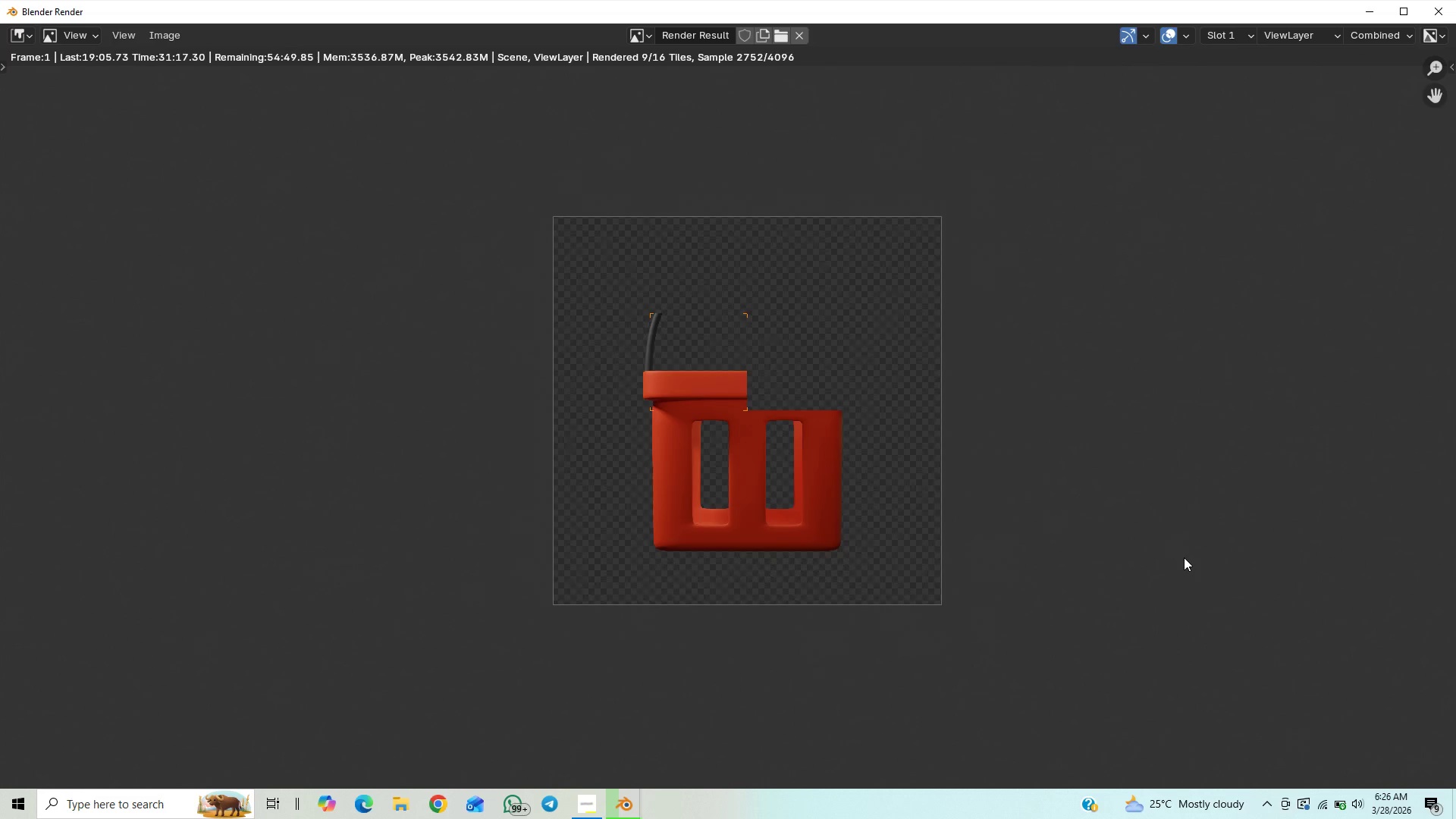 
scroll: coordinate [1184, 557], scroll_direction: up, amount: 7.0
 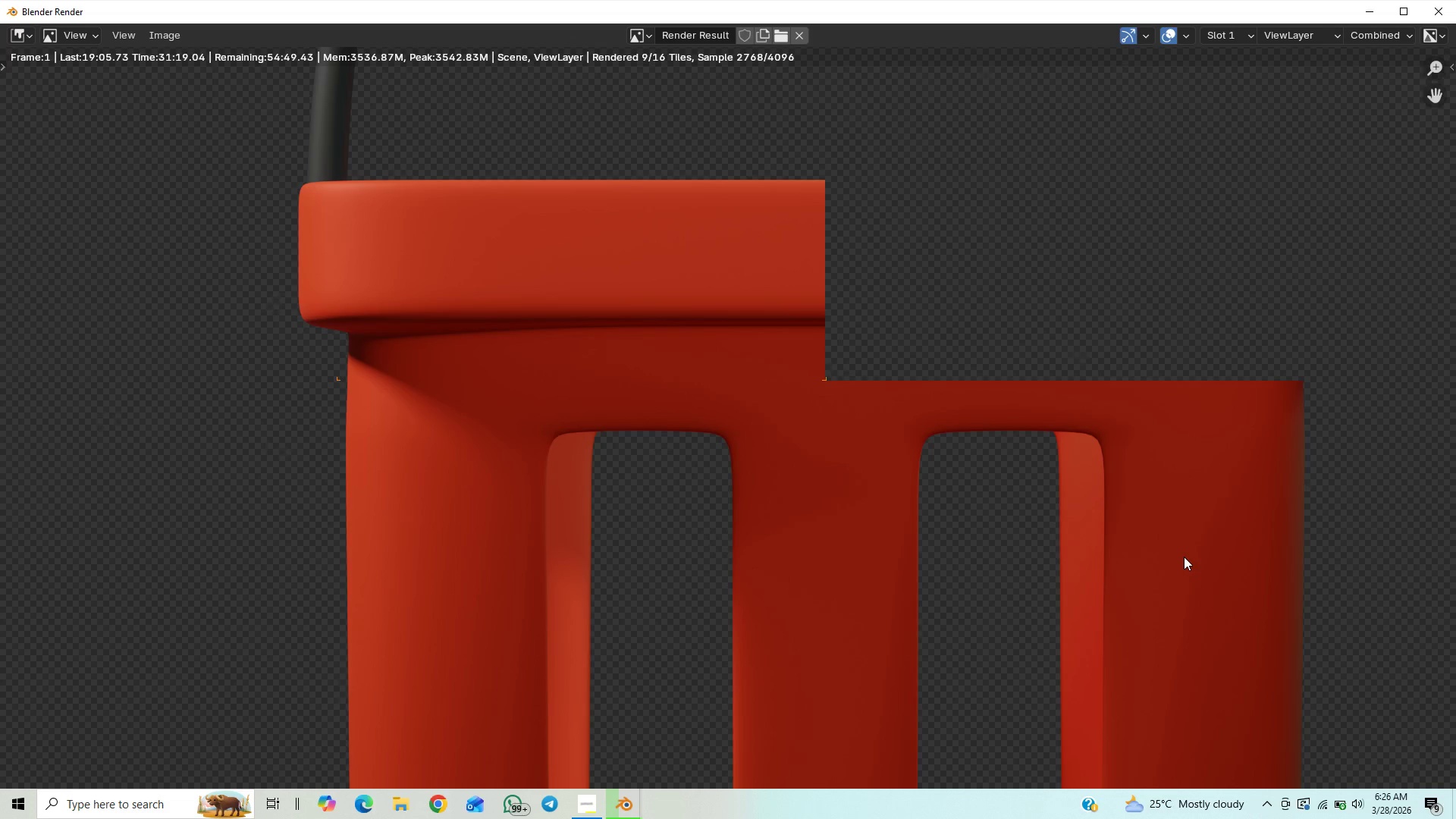 
scroll: coordinate [1184, 557], scroll_direction: down, amount: 1.0
 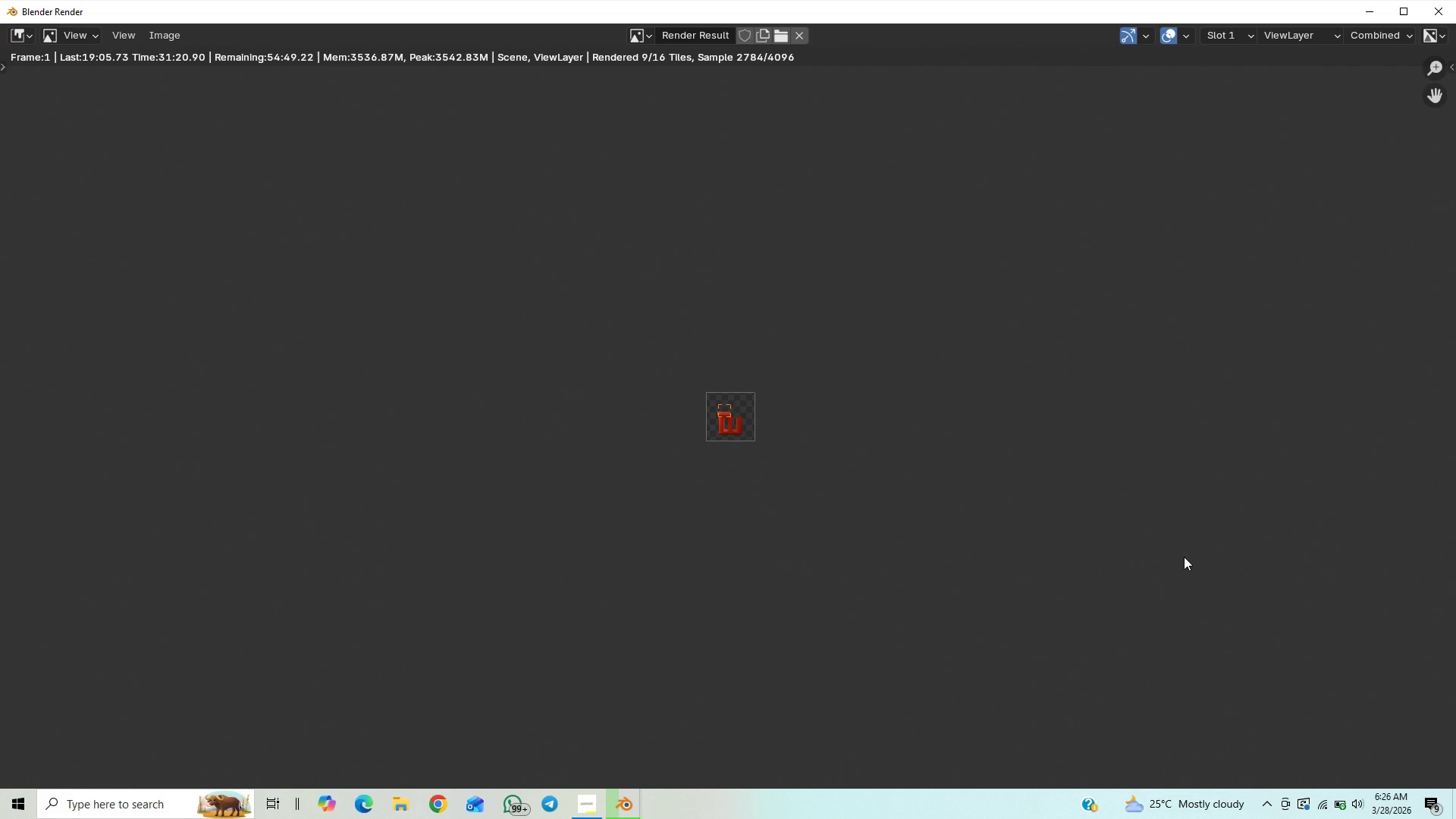 
scroll: coordinate [1184, 557], scroll_direction: up, amount: 10.0
 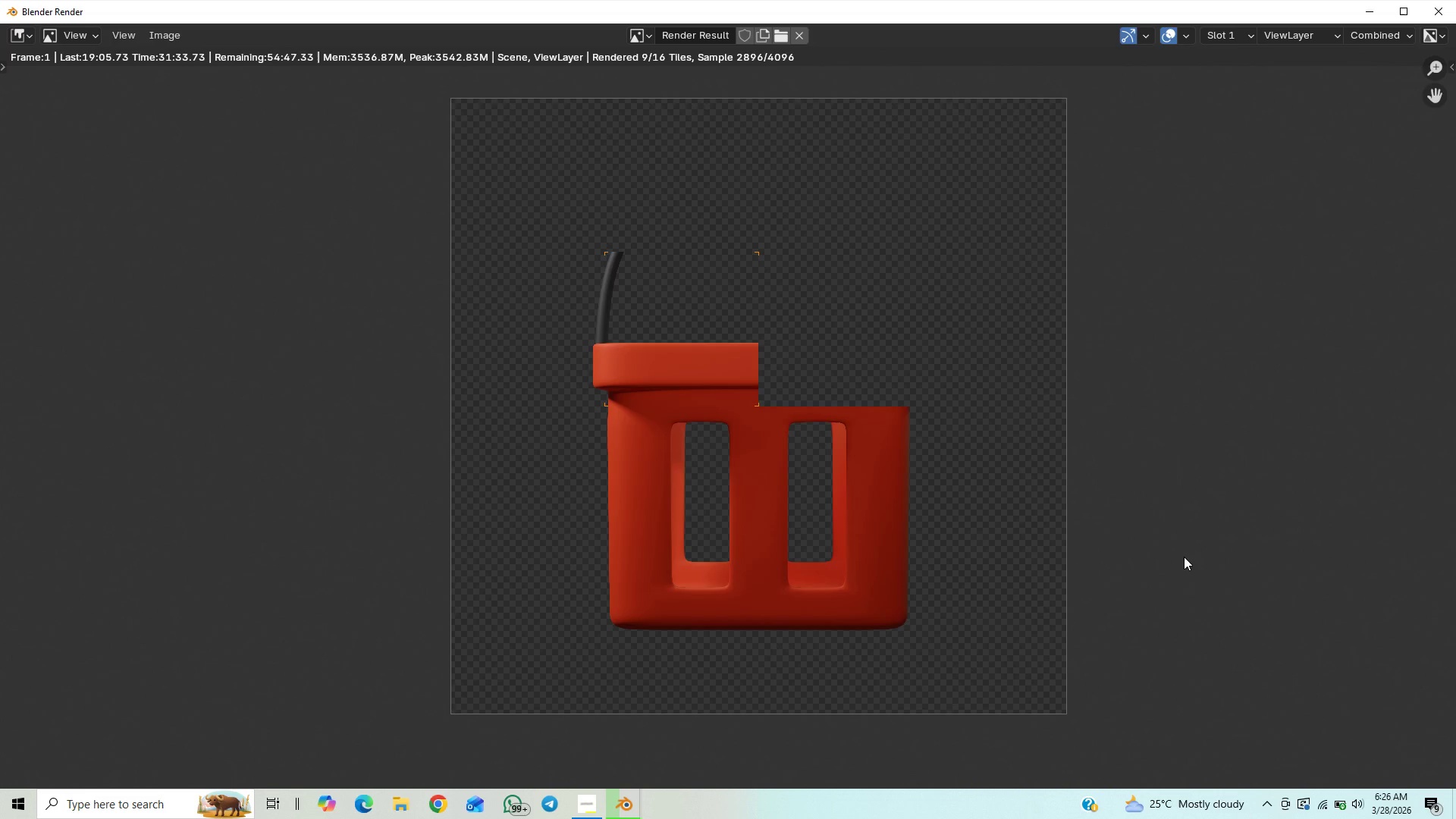 
scroll: coordinate [1184, 557], scroll_direction: down, amount: 1.0
 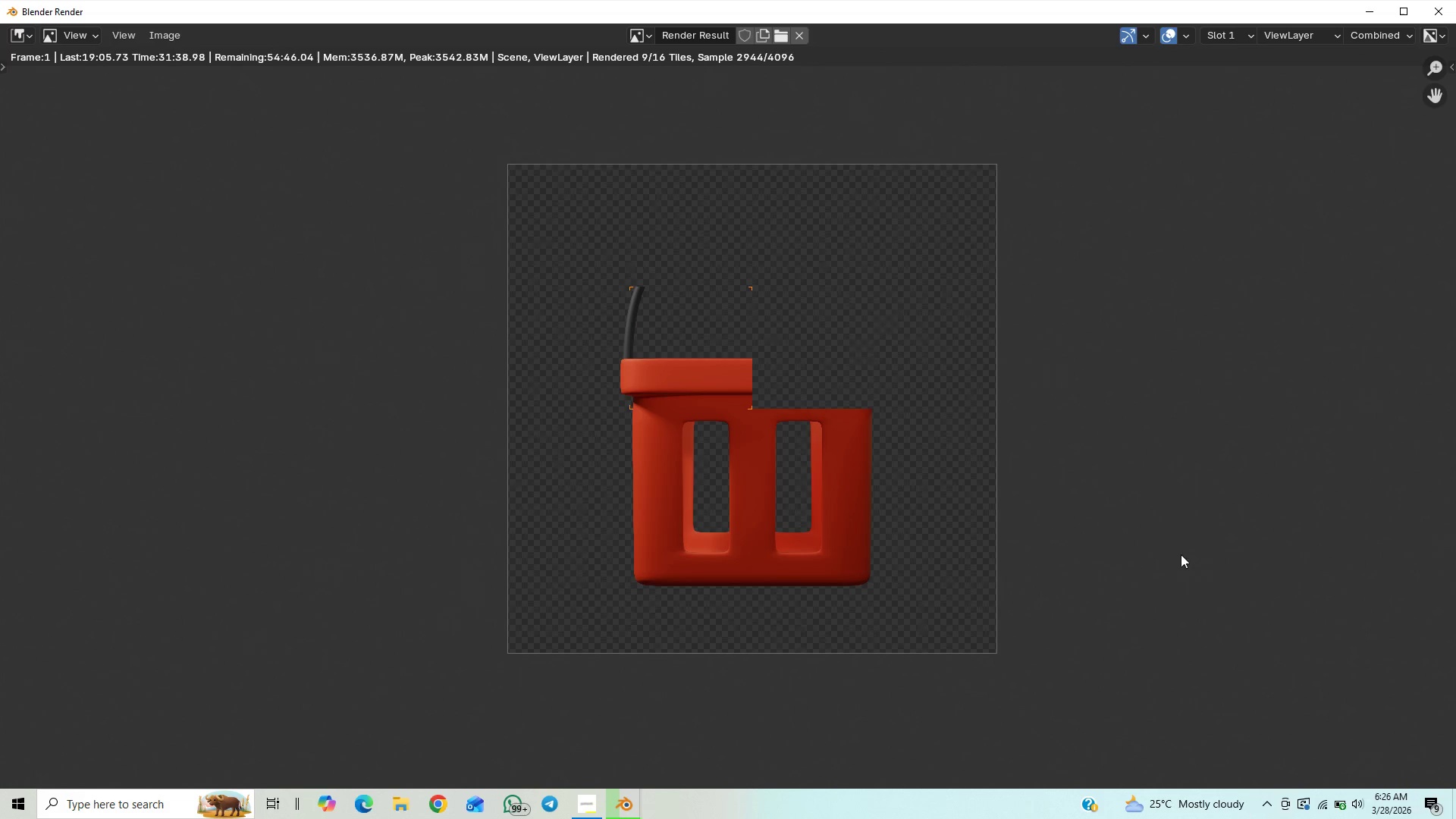 
wait(9.53)
 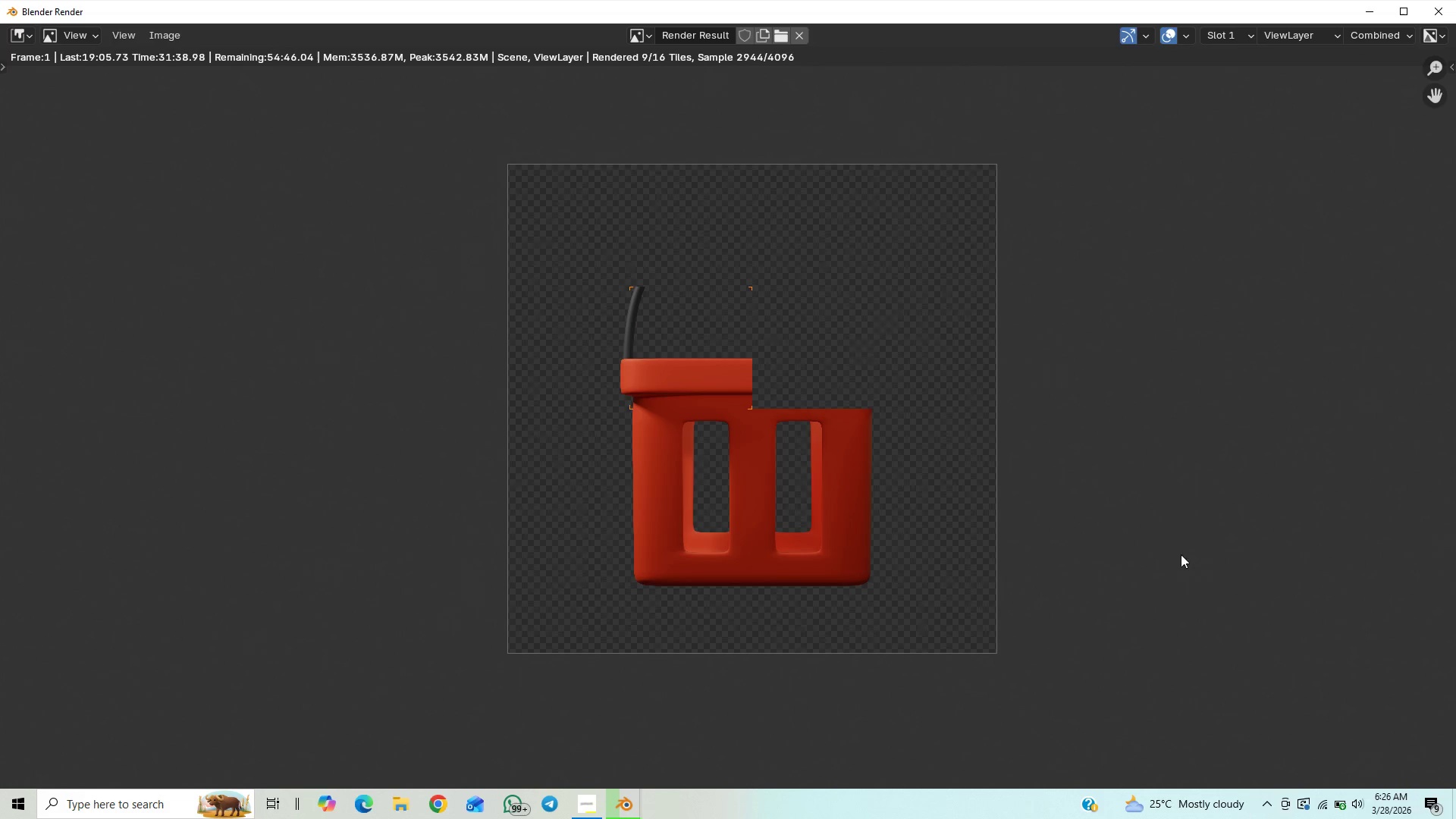 
scroll: coordinate [1101, 559], scroll_direction: down, amount: 1.0
 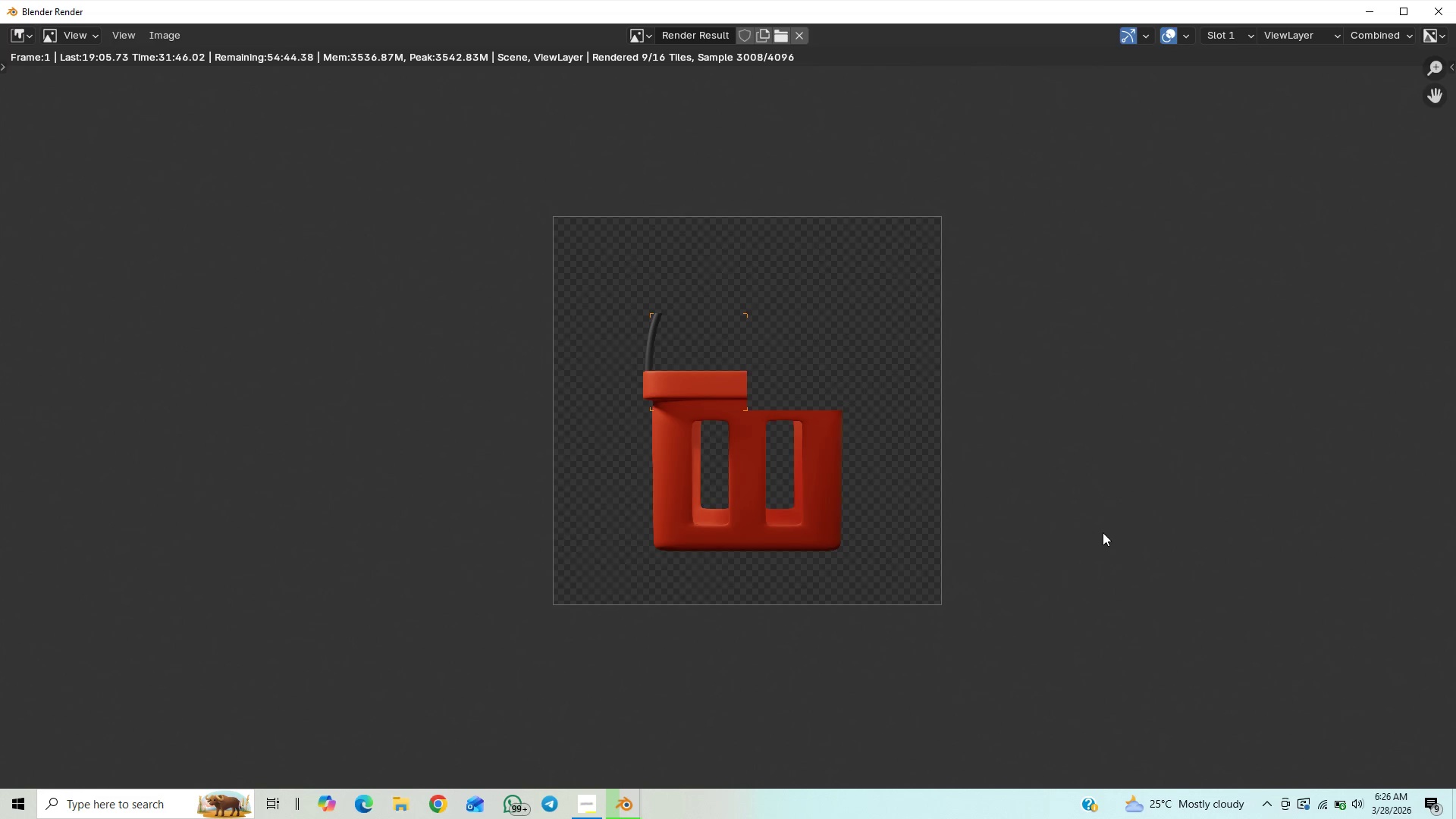 
scroll: coordinate [1102, 532], scroll_direction: up, amount: 2.0
 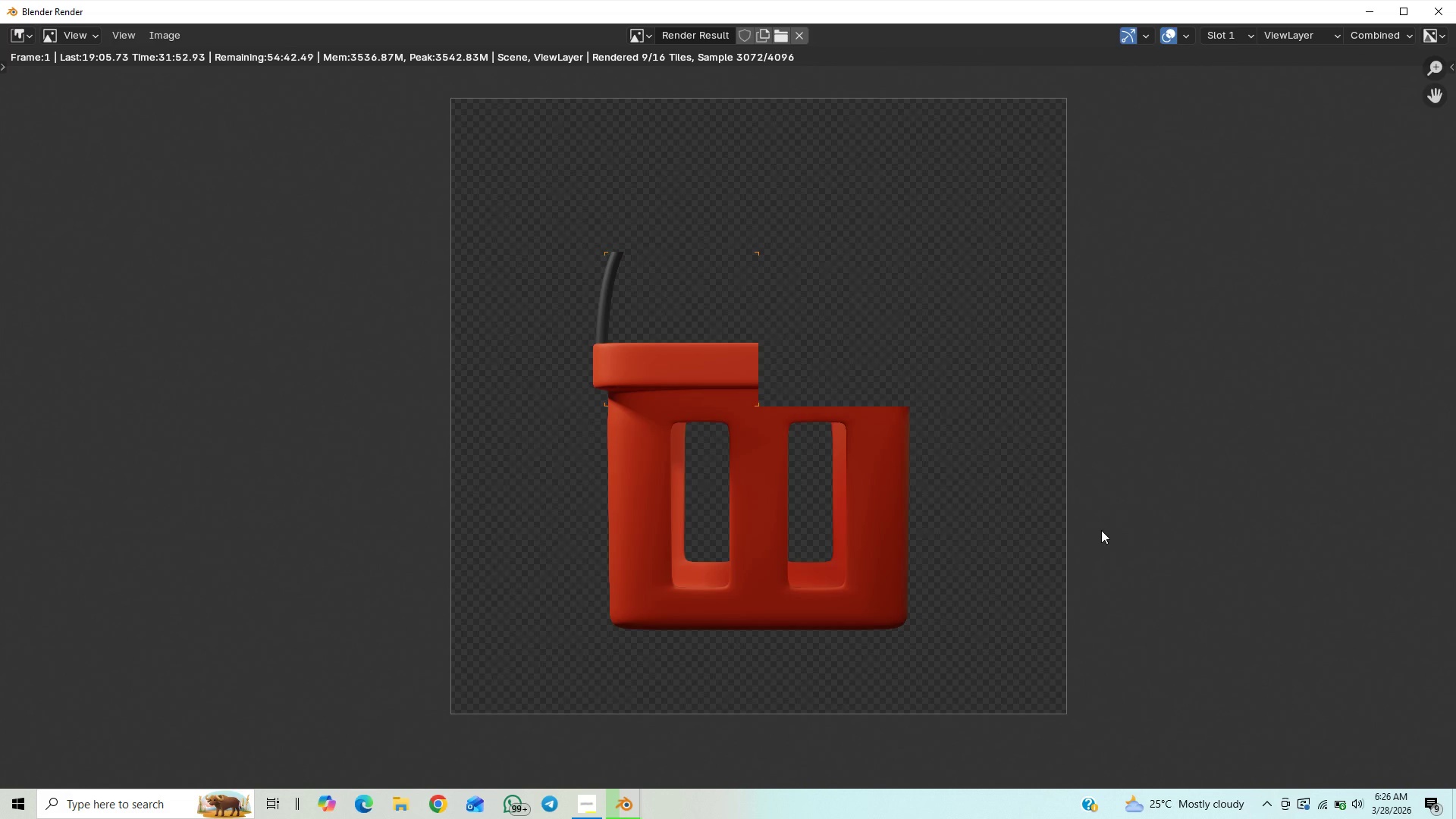 
wait(7.14)
 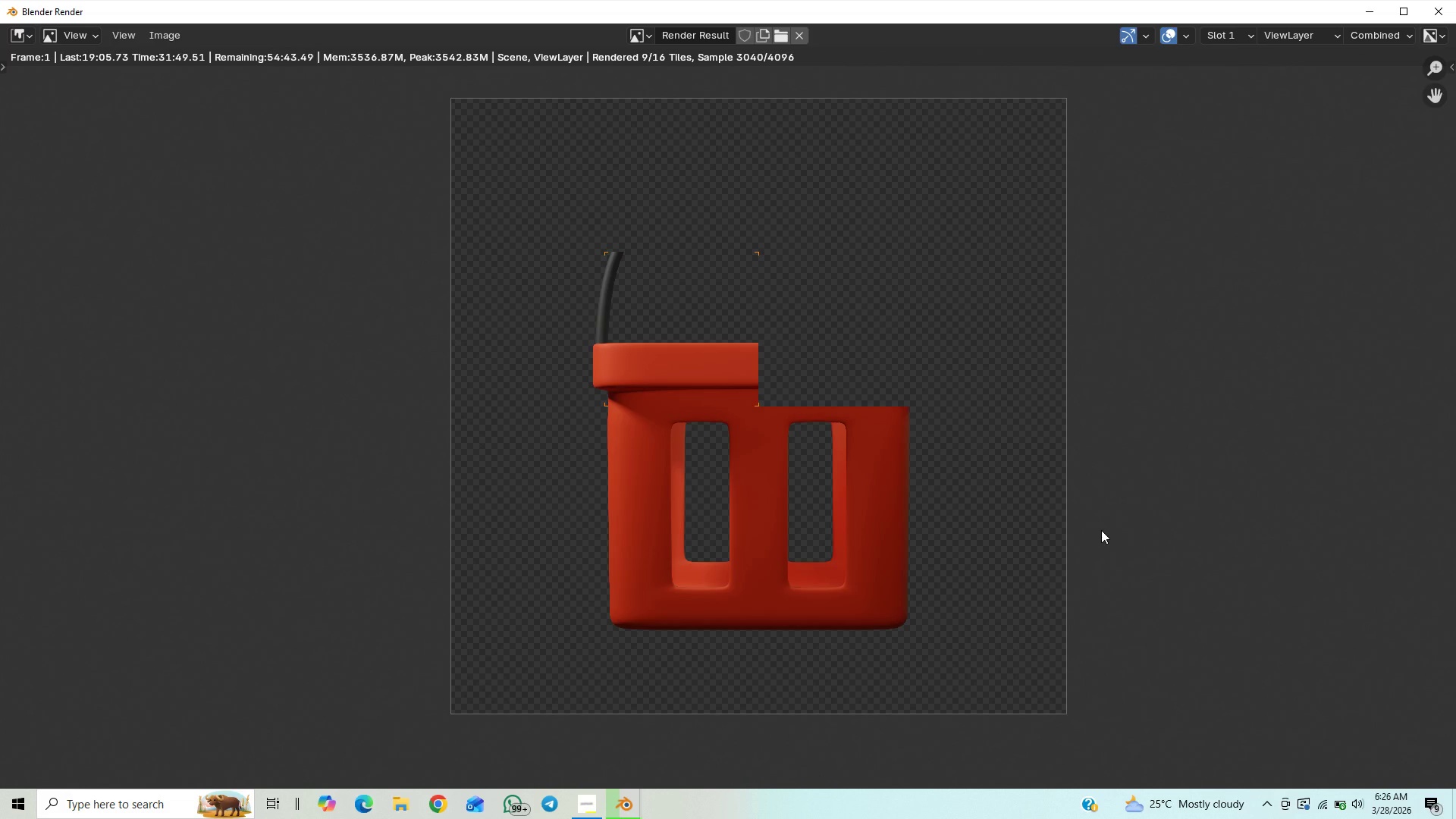 
scroll: coordinate [1101, 530], scroll_direction: down, amount: 1.0
 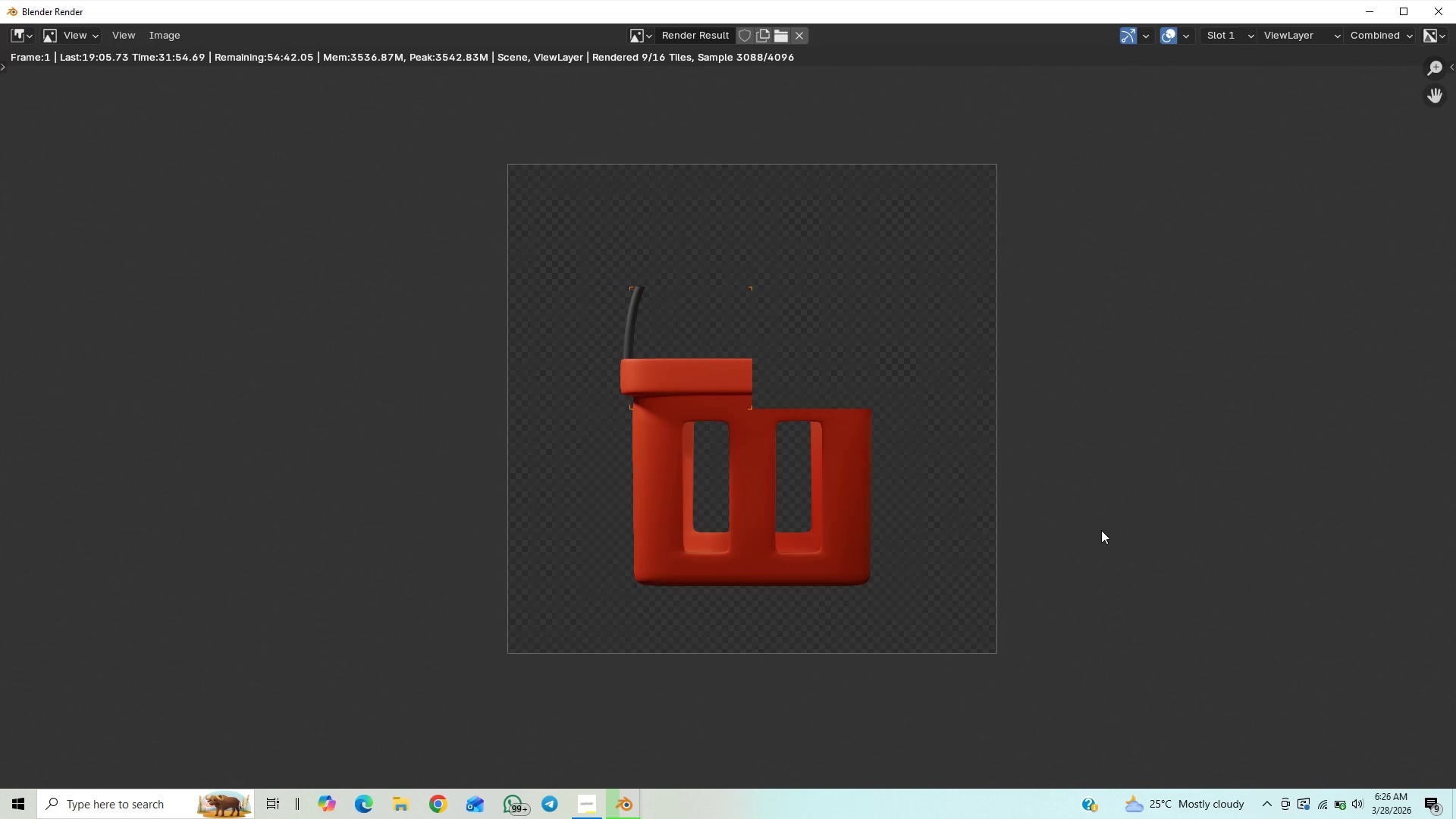 
scroll: coordinate [1101, 530], scroll_direction: up, amount: 1.0
 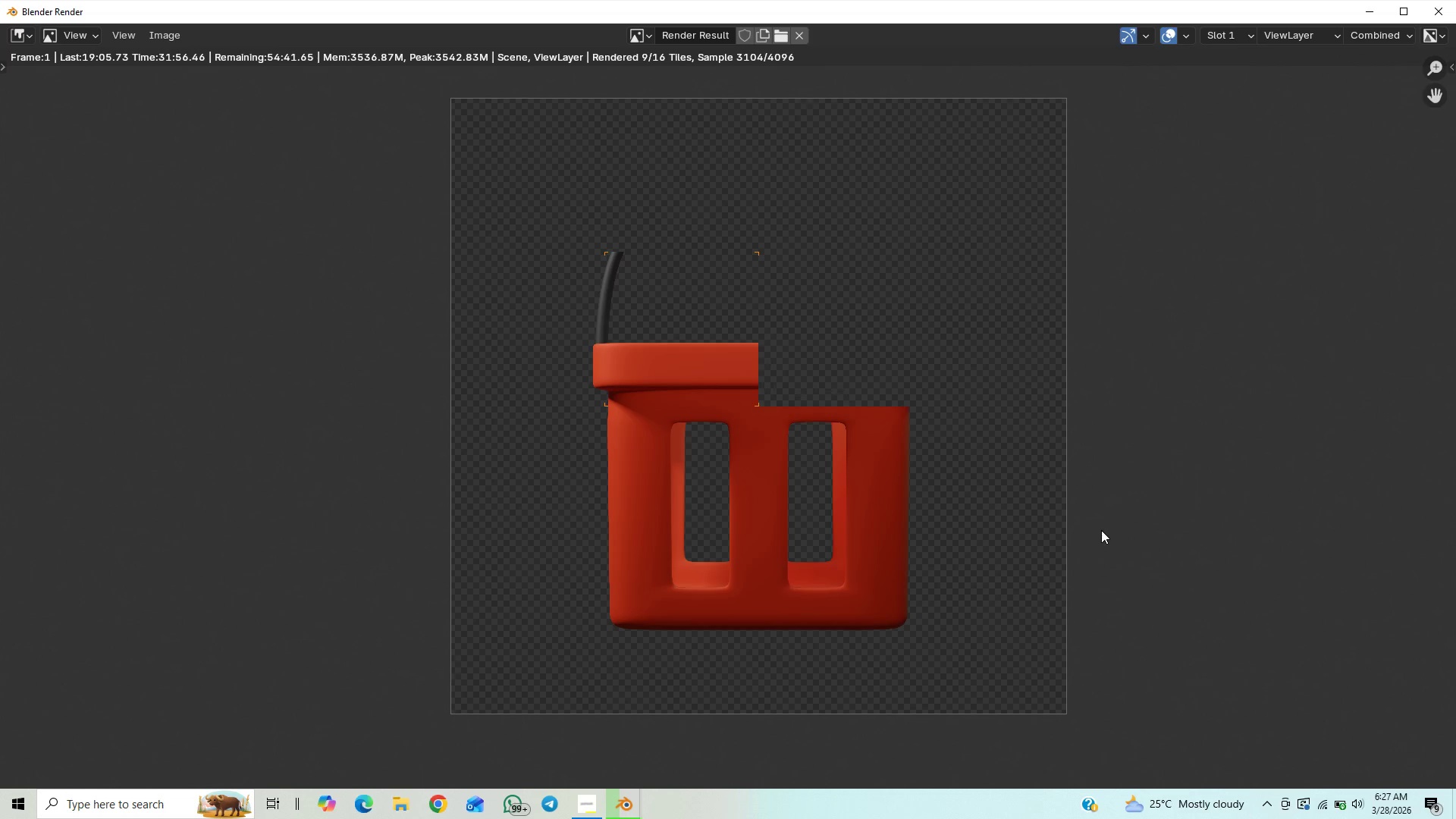 
scroll: coordinate [1101, 530], scroll_direction: down, amount: 1.0
 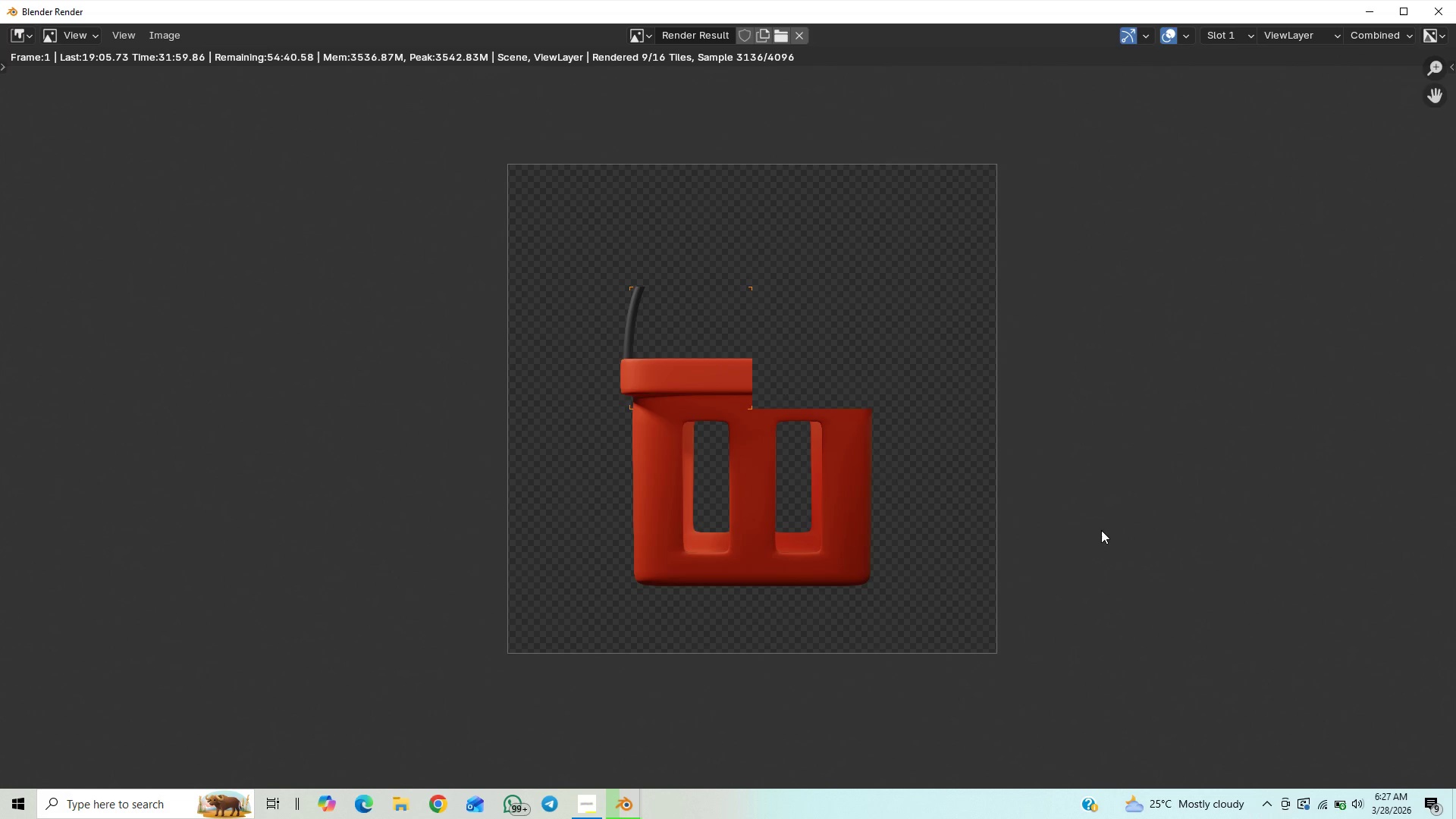 
scroll: coordinate [1101, 530], scroll_direction: up, amount: 1.0